 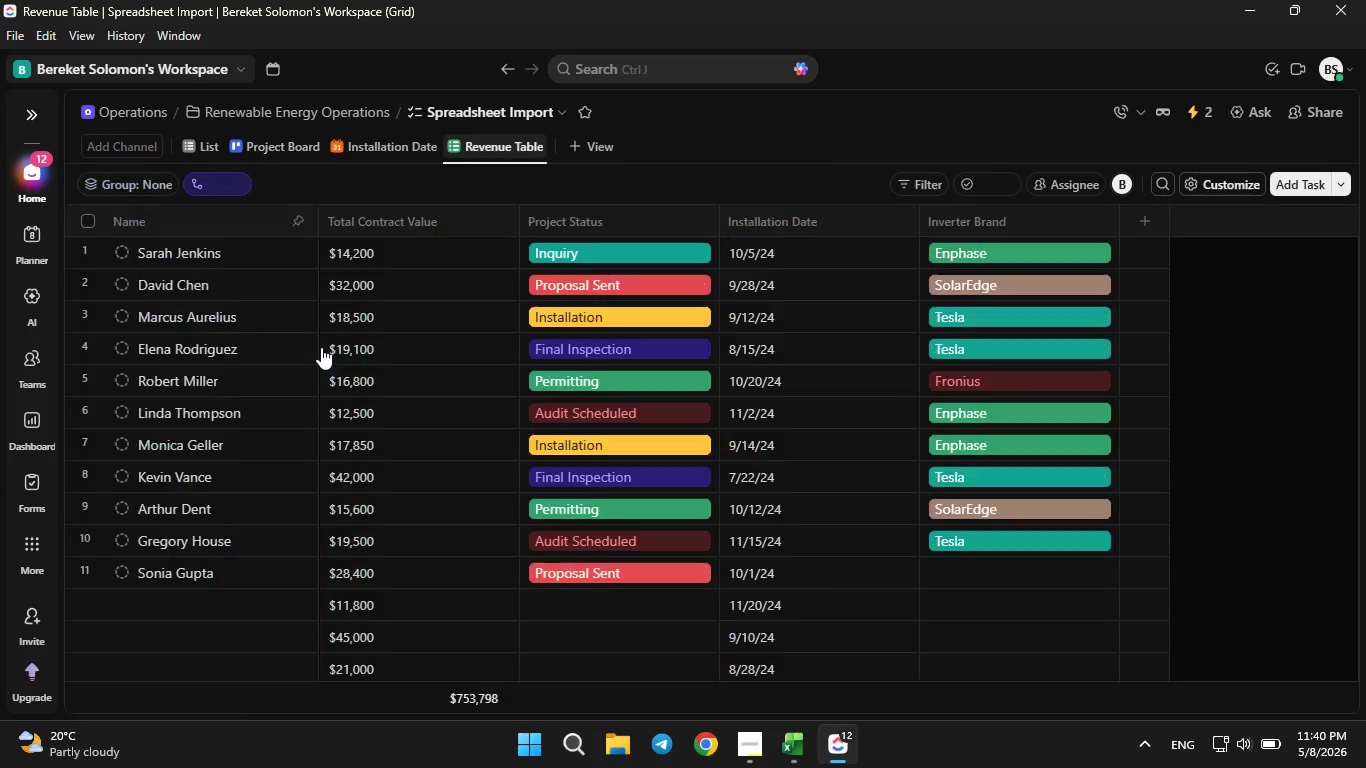 
left_click_drag(start_coordinate=[1355, 395], to_coordinate=[1333, 702])
 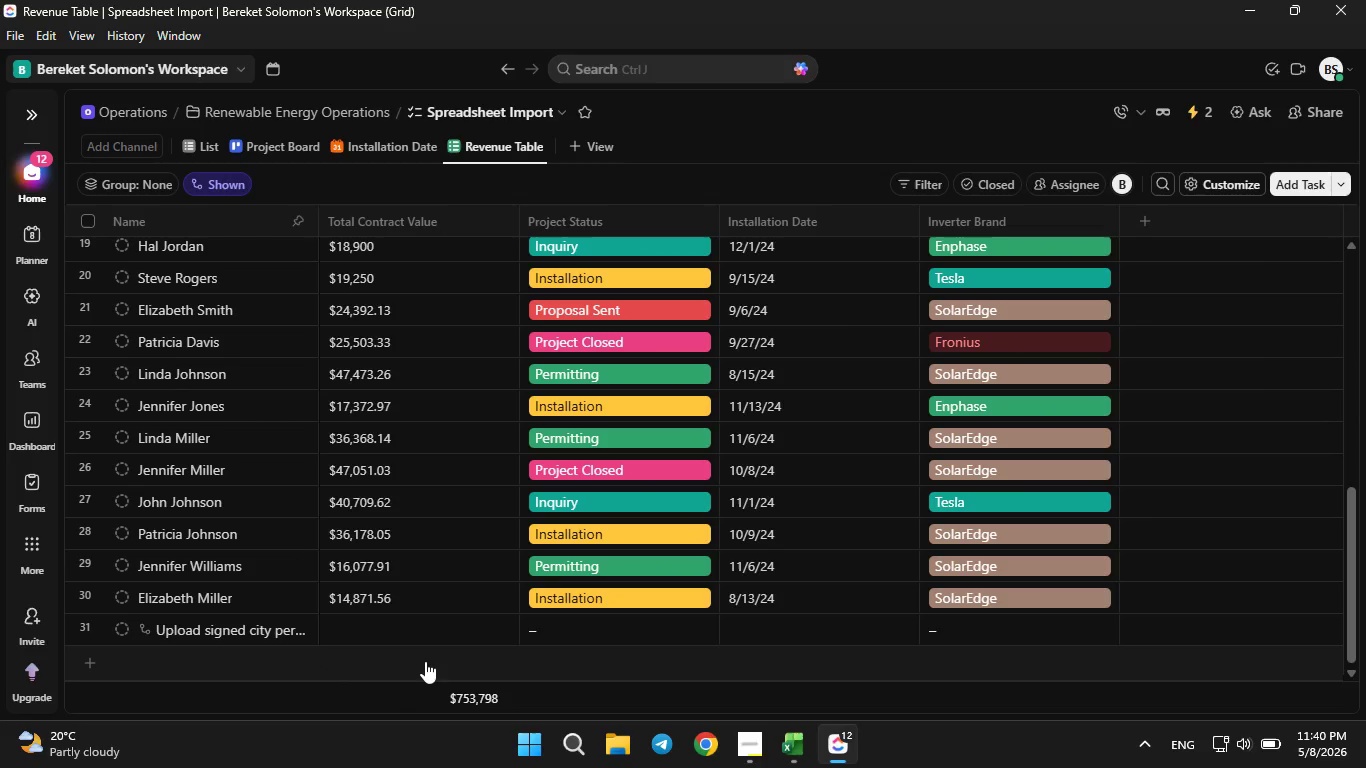 
wait(9.75)
 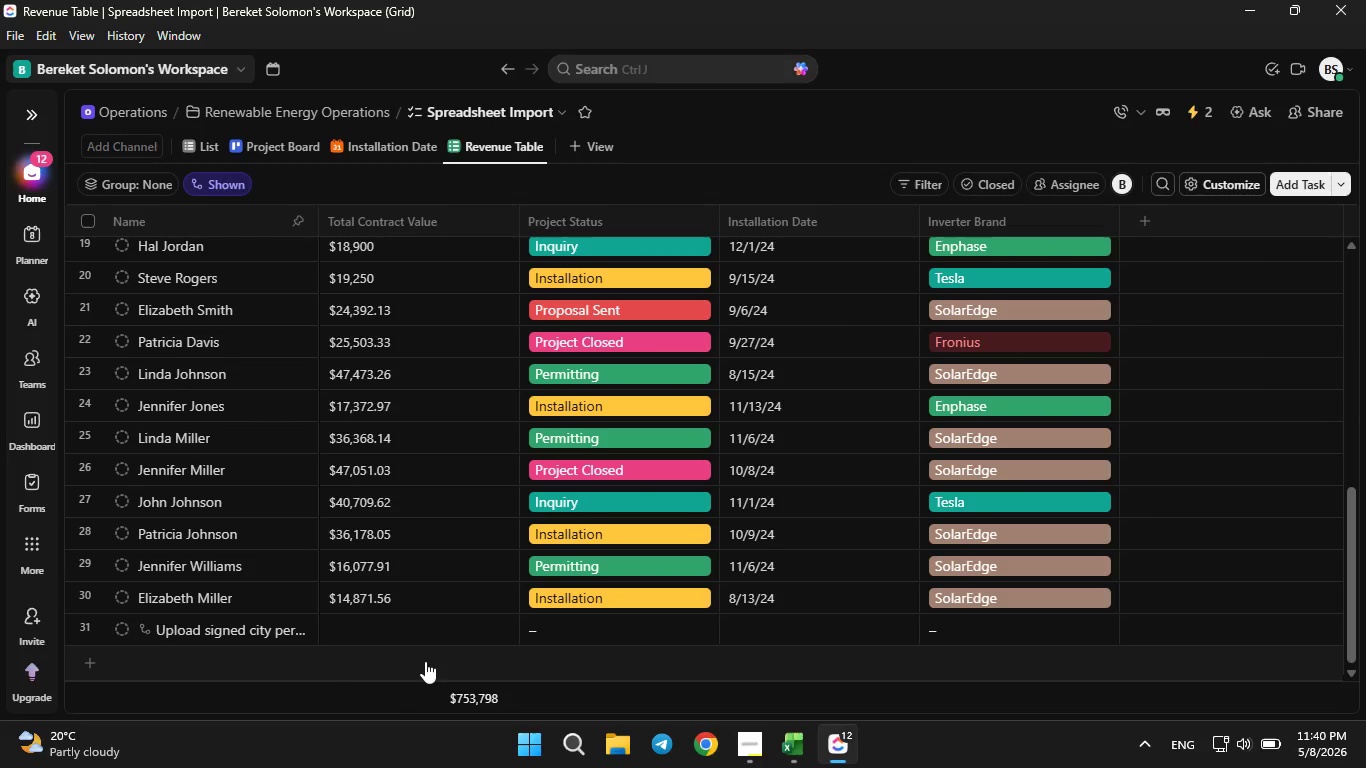 
left_click([124, 634])
 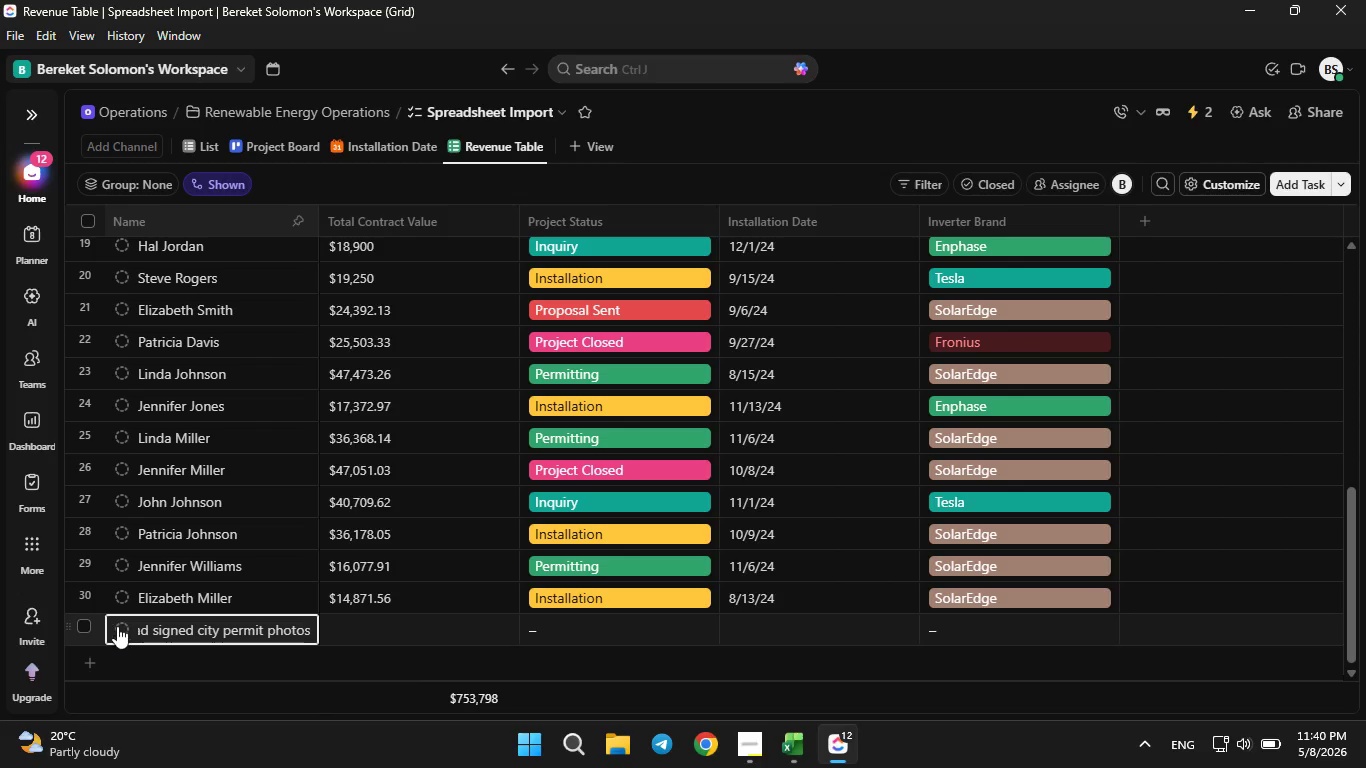 
left_click([117, 624])
 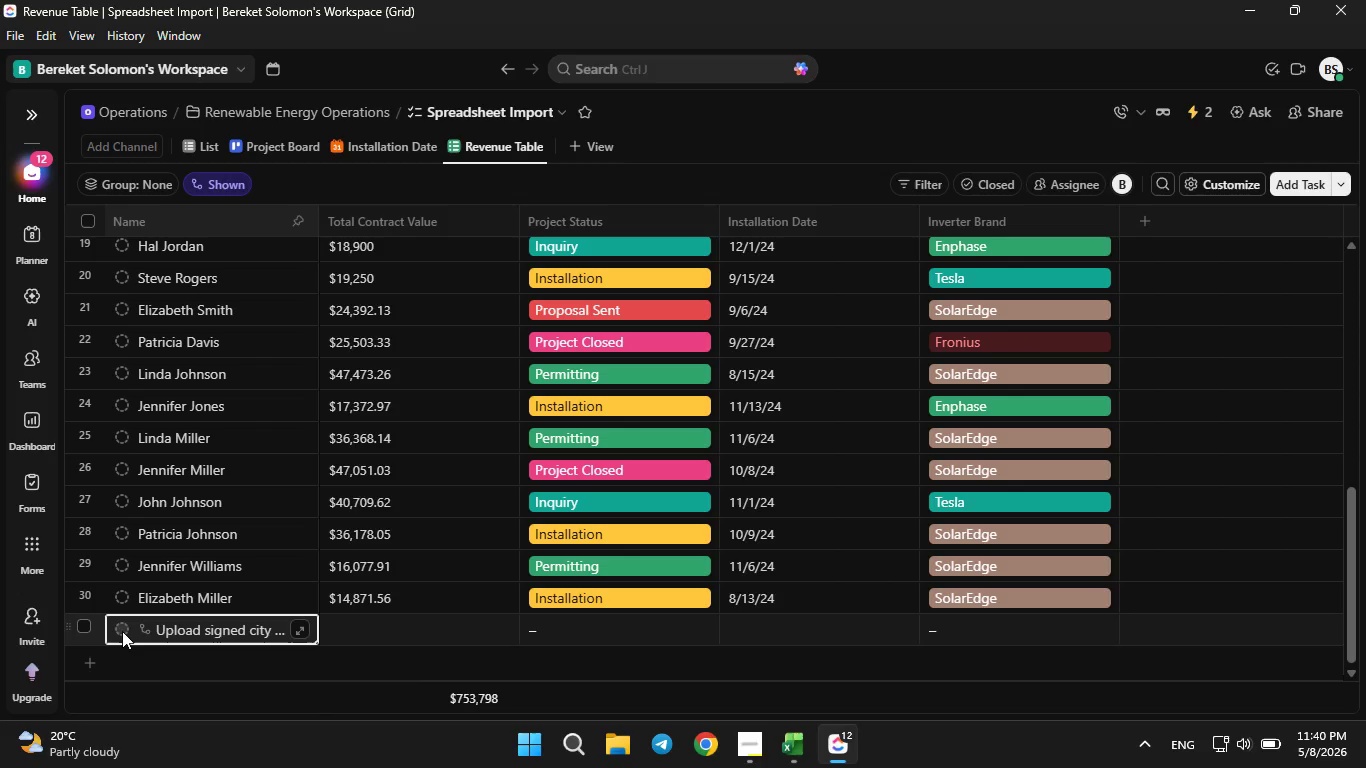 
left_click([122, 631])
 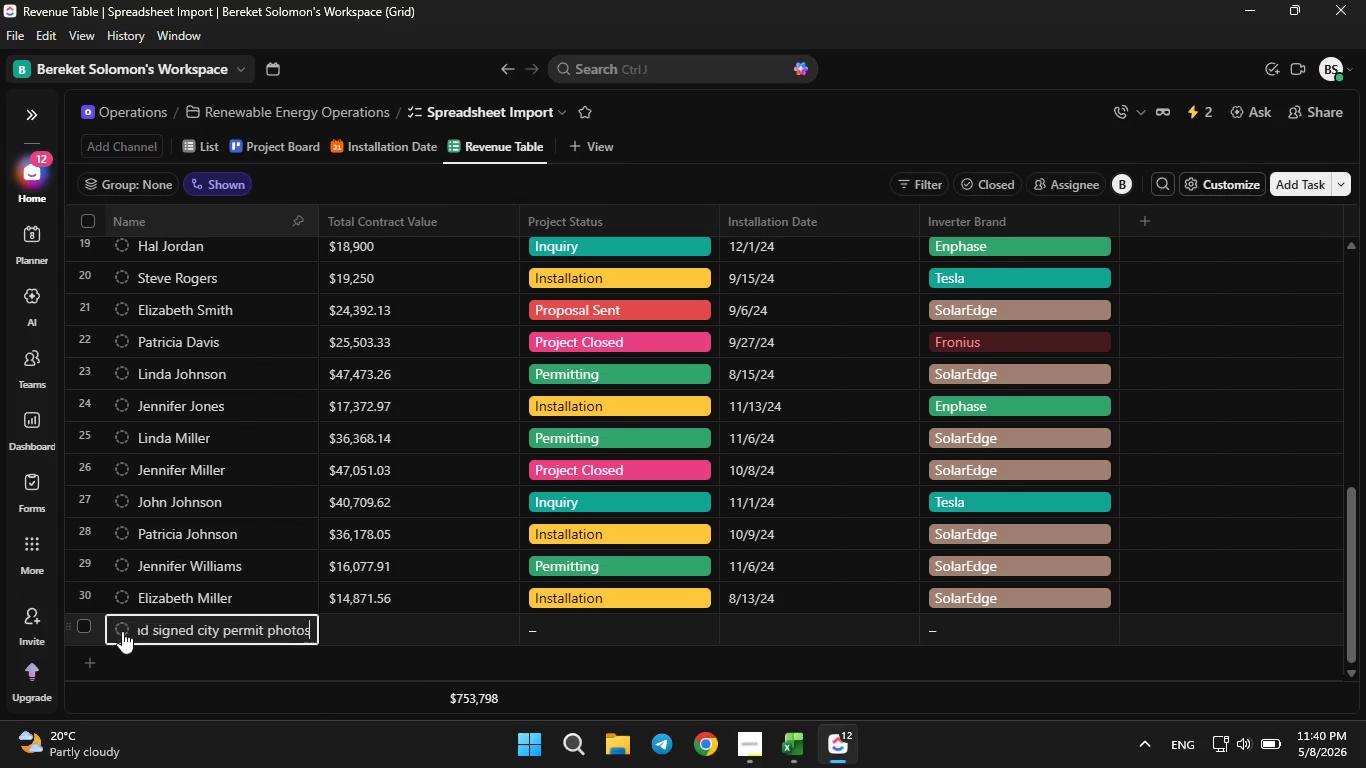 
left_click([122, 631])
 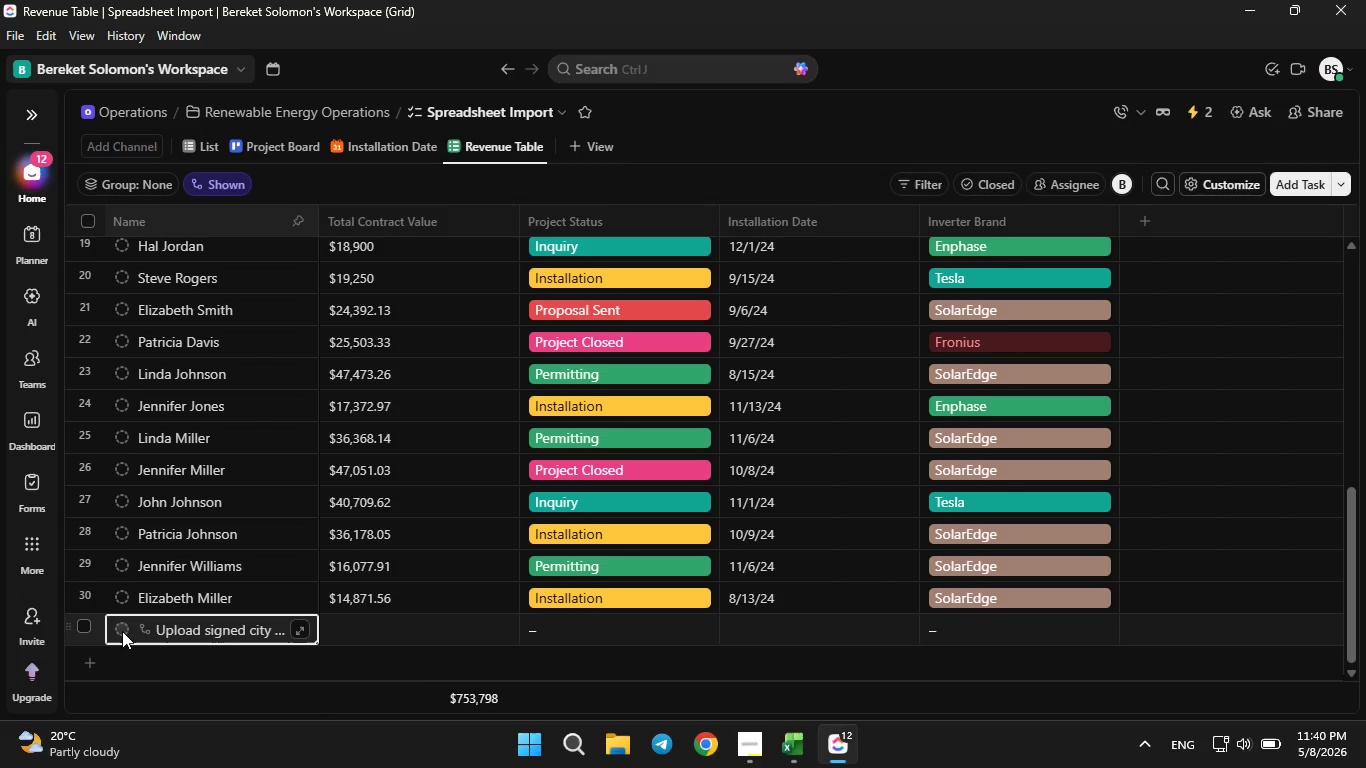 
left_click([122, 631])
 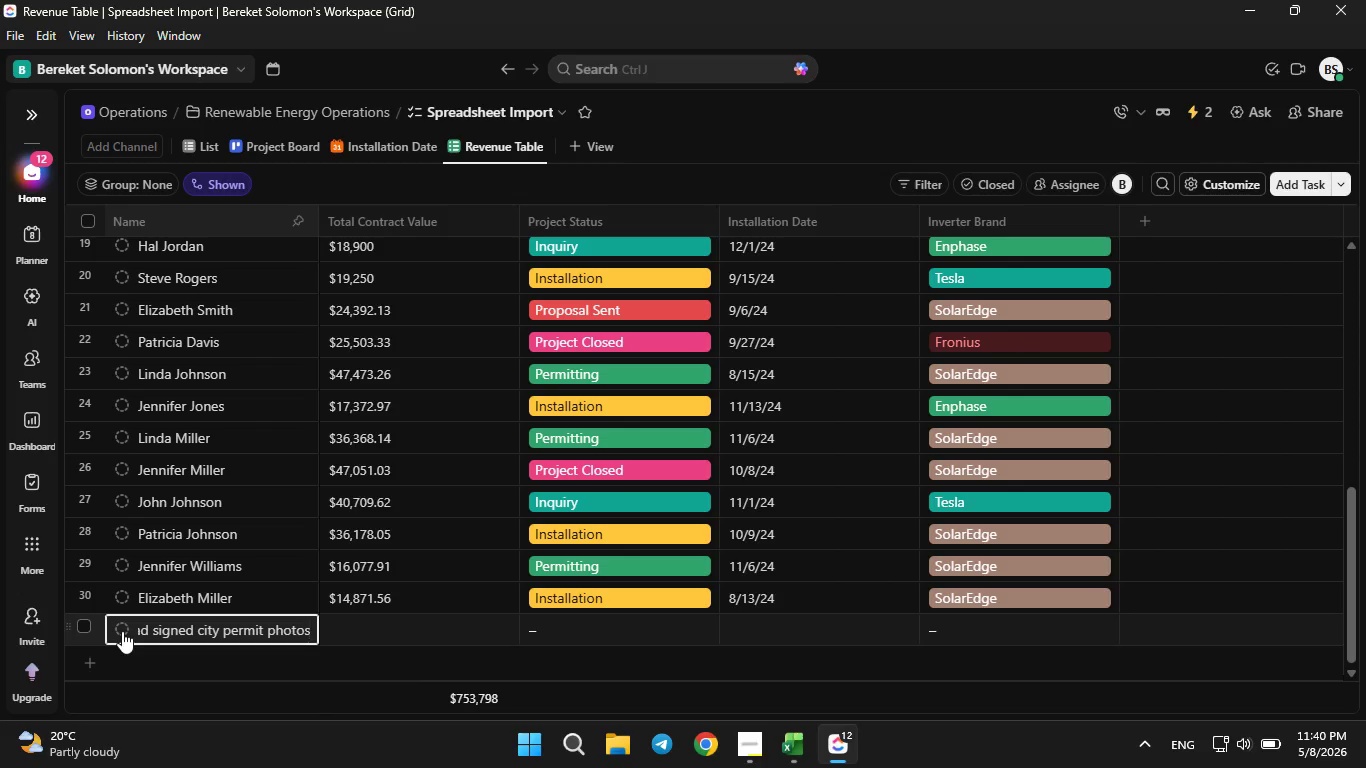 
double_click([122, 631])
 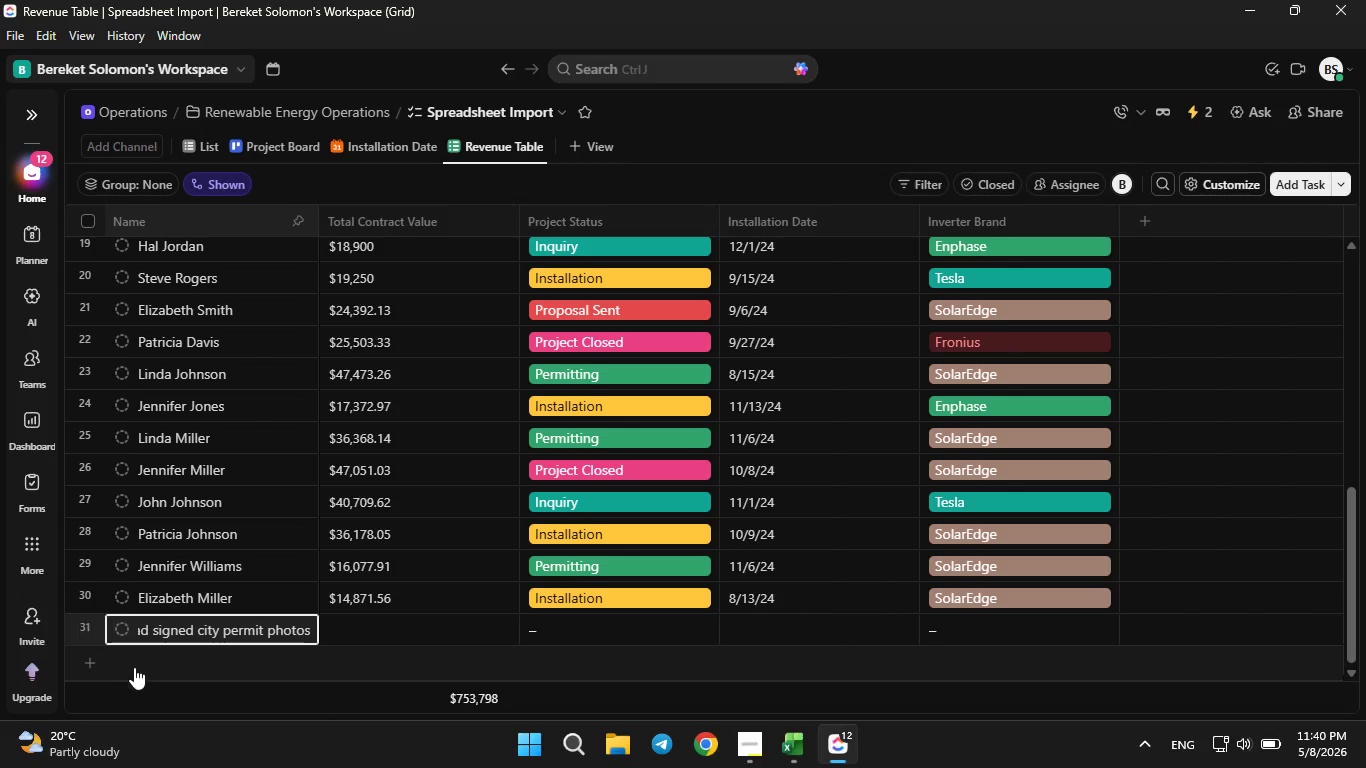 
left_click([158, 676])
 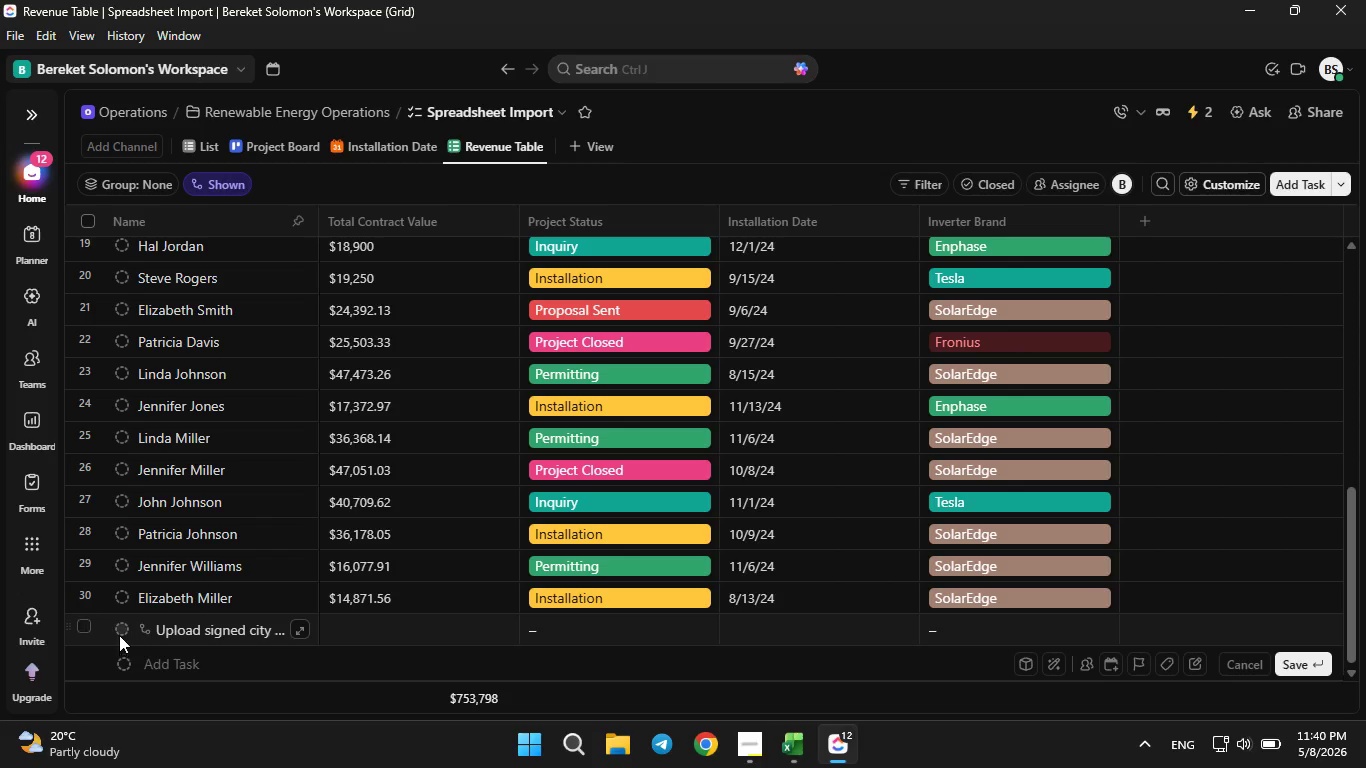 
mouse_move([88, 642])
 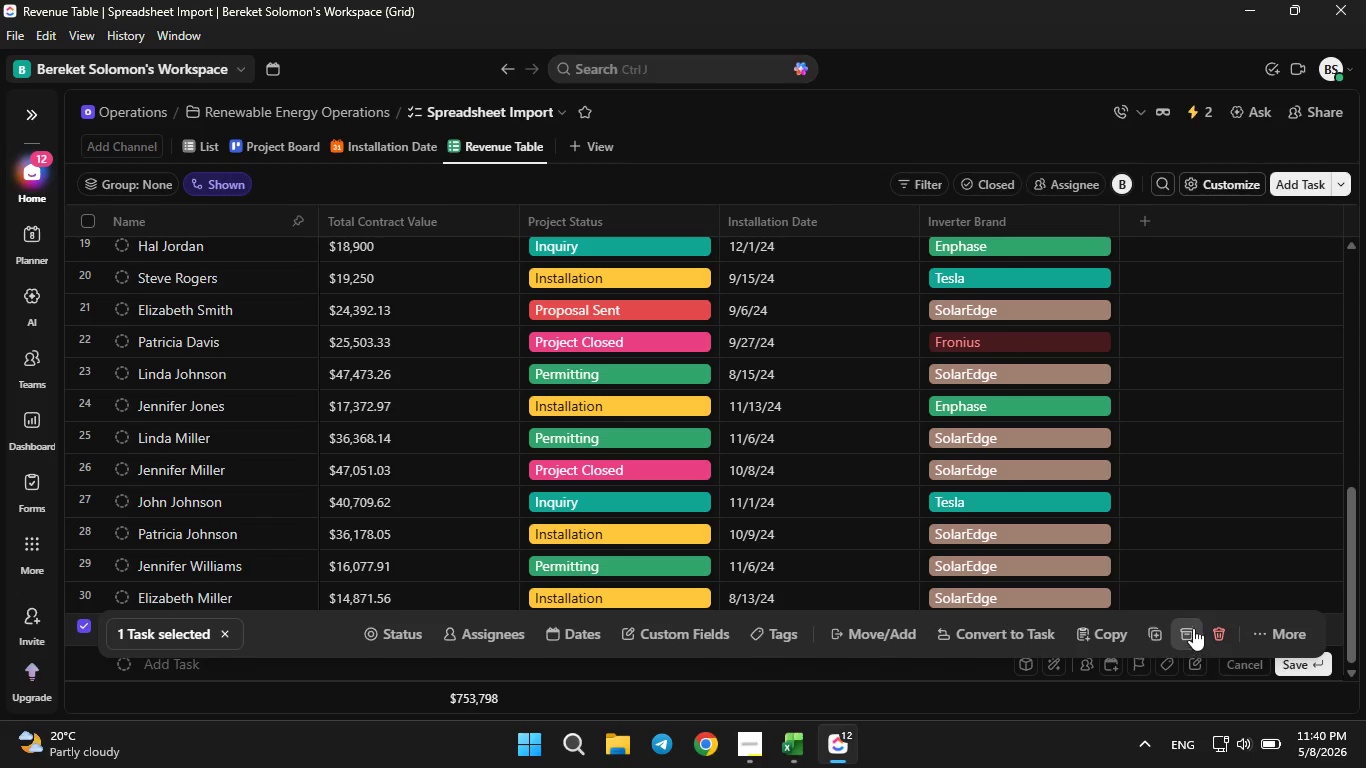 
left_click([1207, 631])
 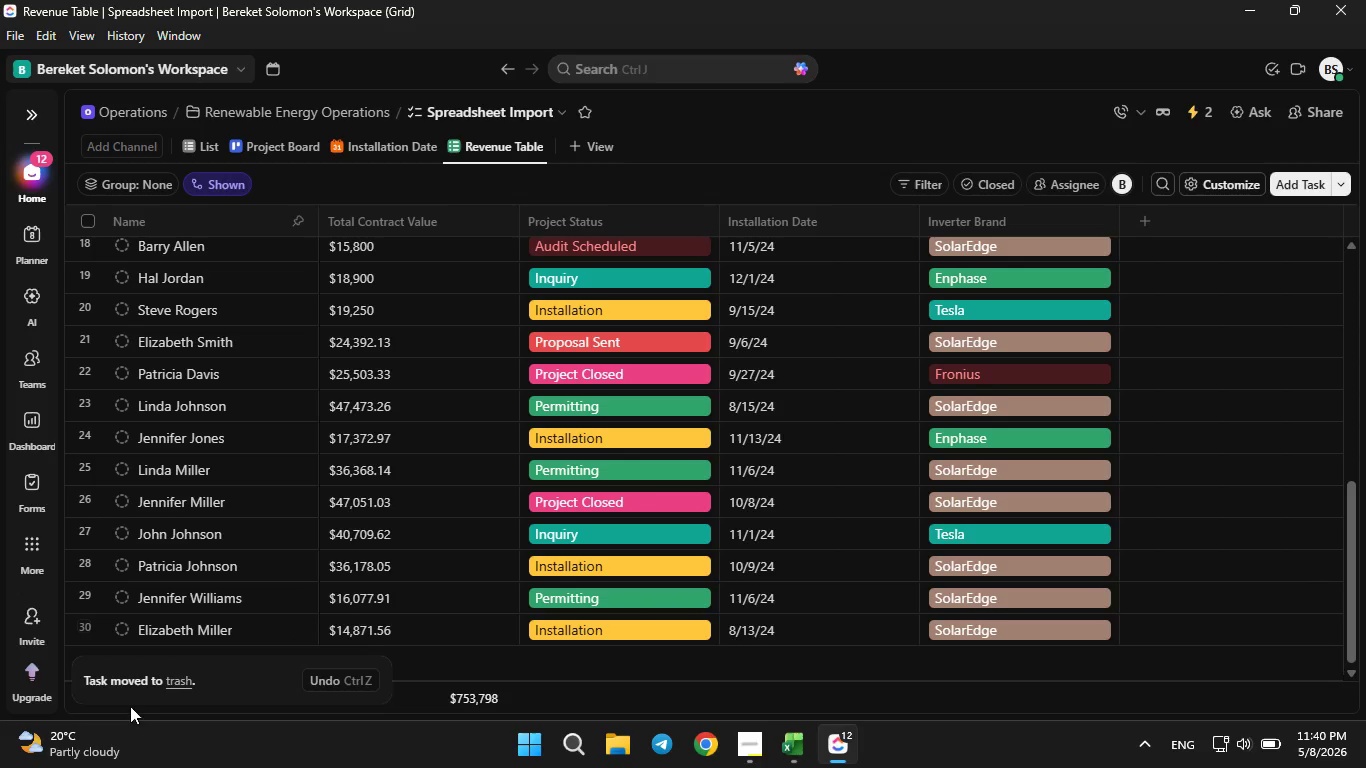 
scroll: coordinate [338, 552], scroll_direction: up, amount: 13.0
 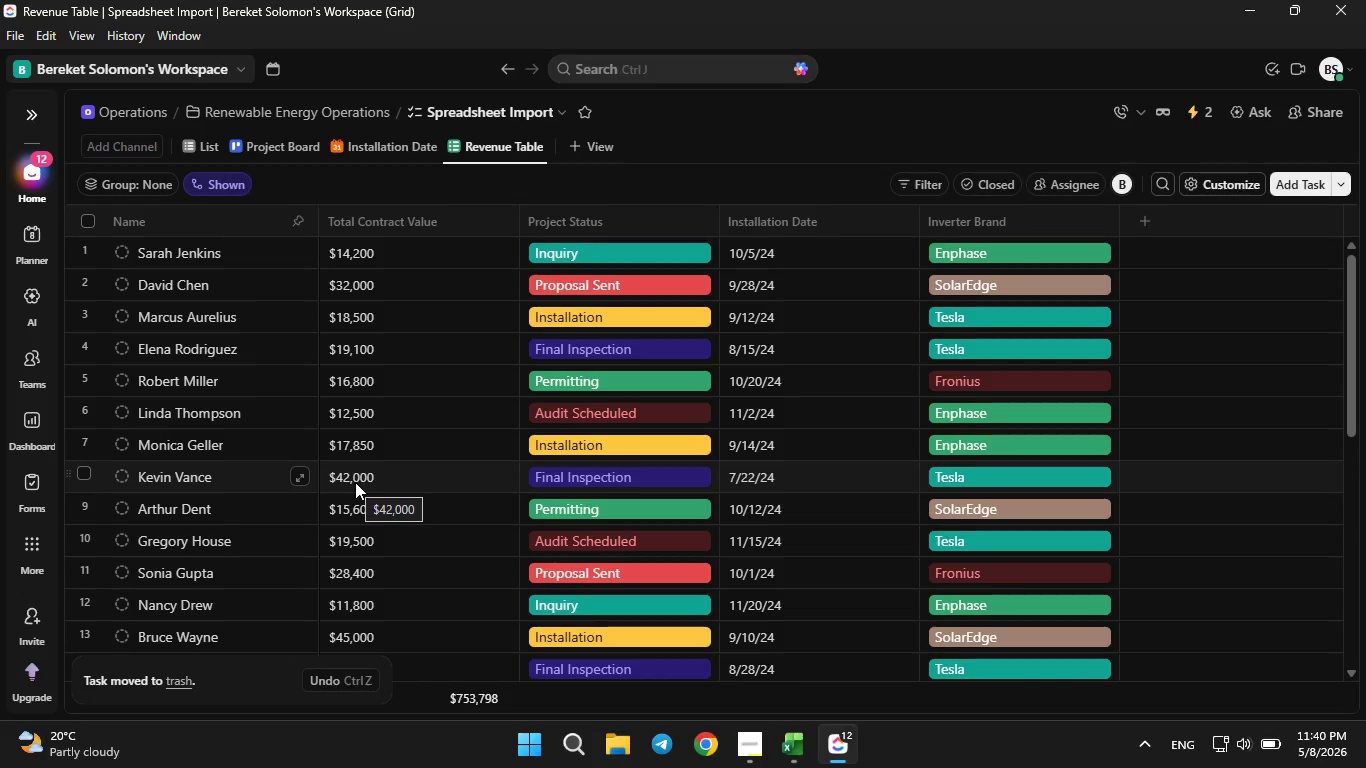 
key(PrintScreen)
 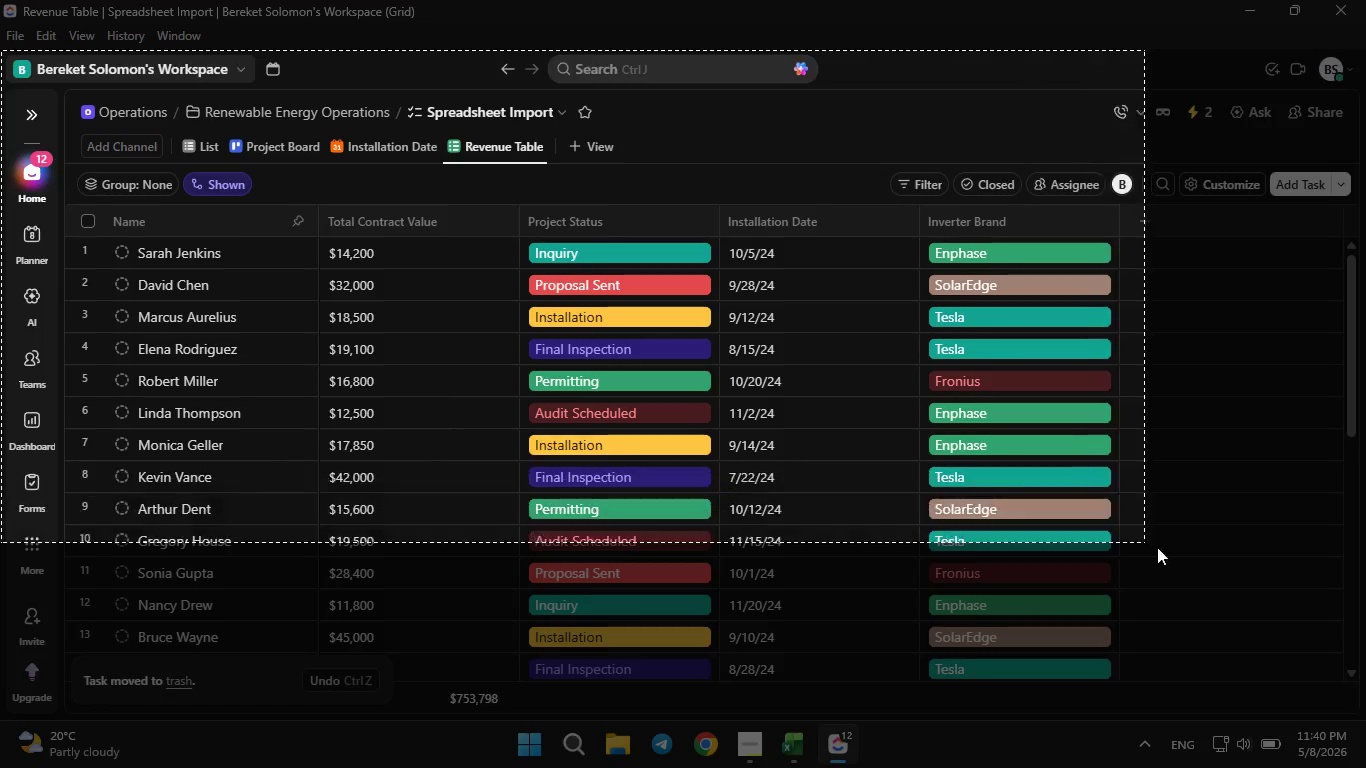 
wait(10.47)
 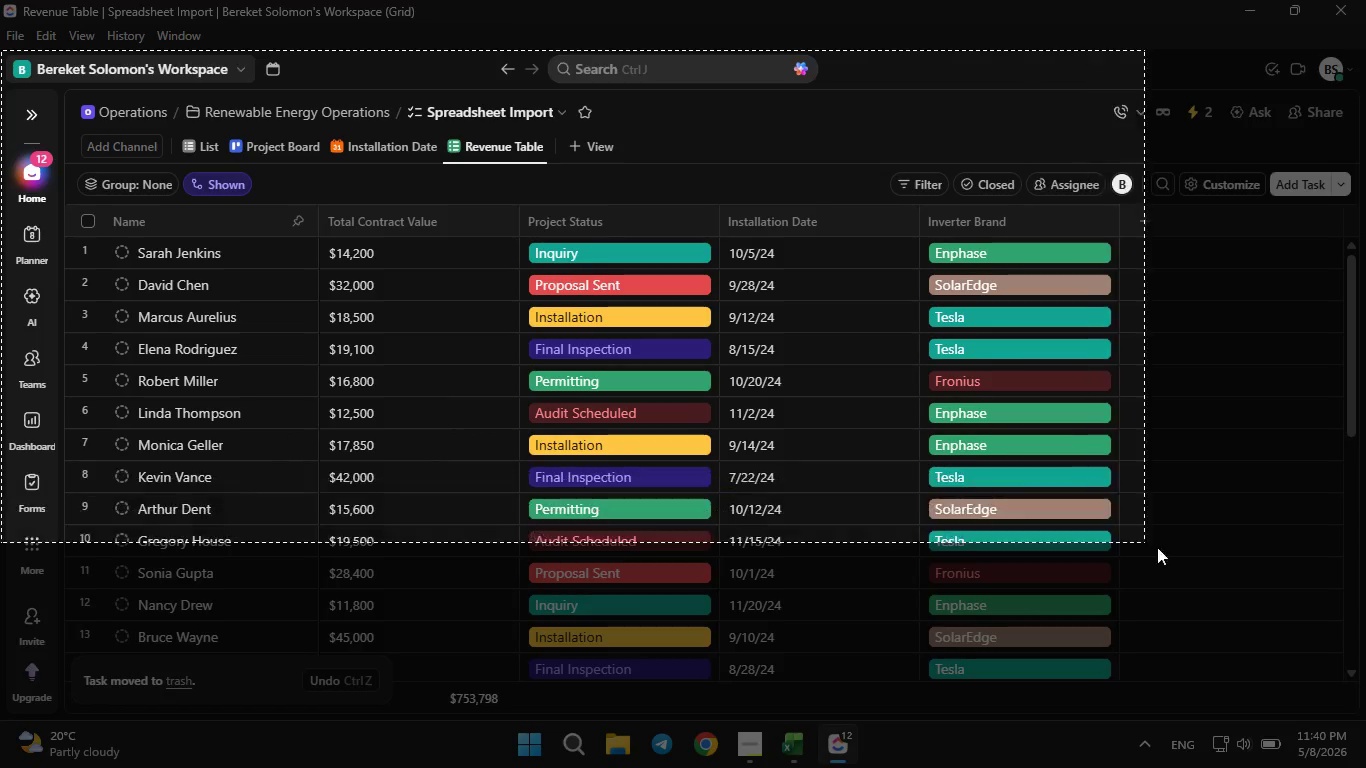 
left_click_drag(start_coordinate=[1, 48], to_coordinate=[9, 54])
 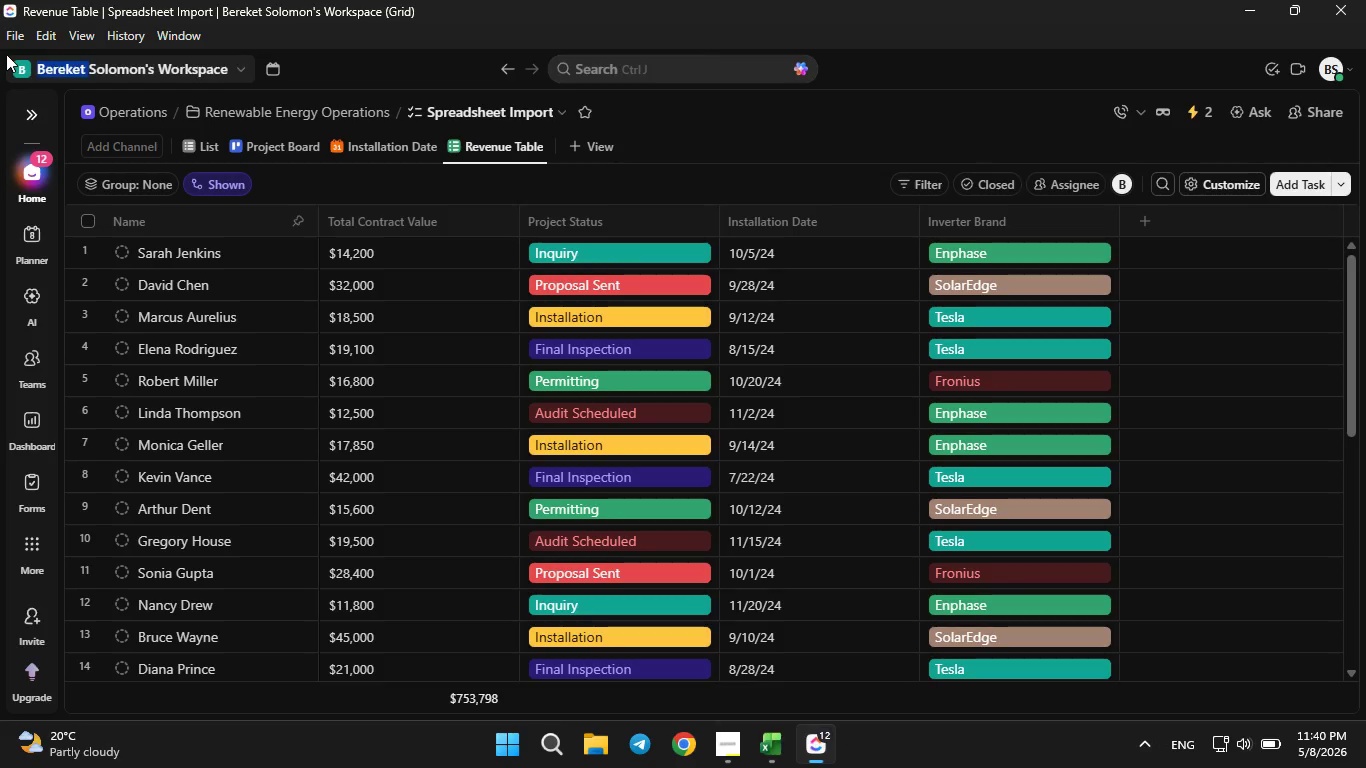 
double_click([6, 54])
 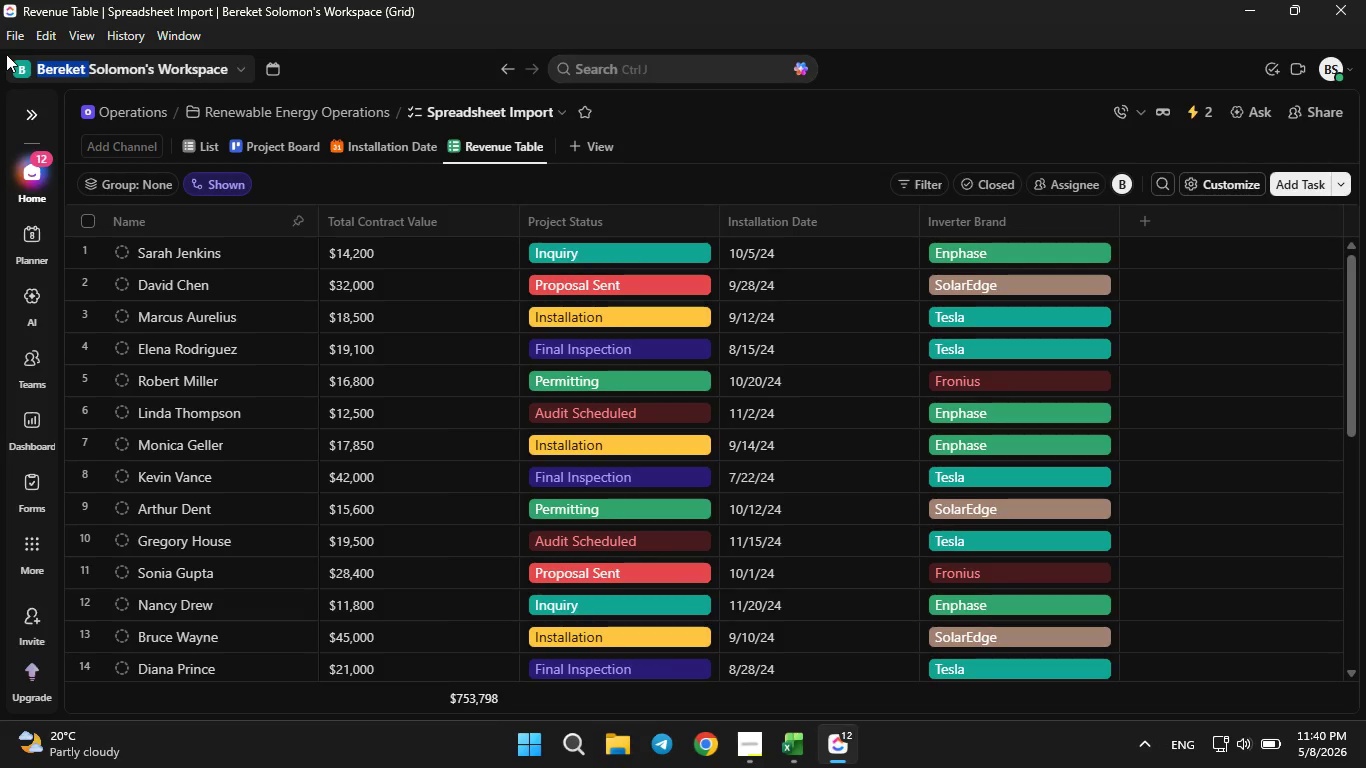 
triple_click([6, 54])
 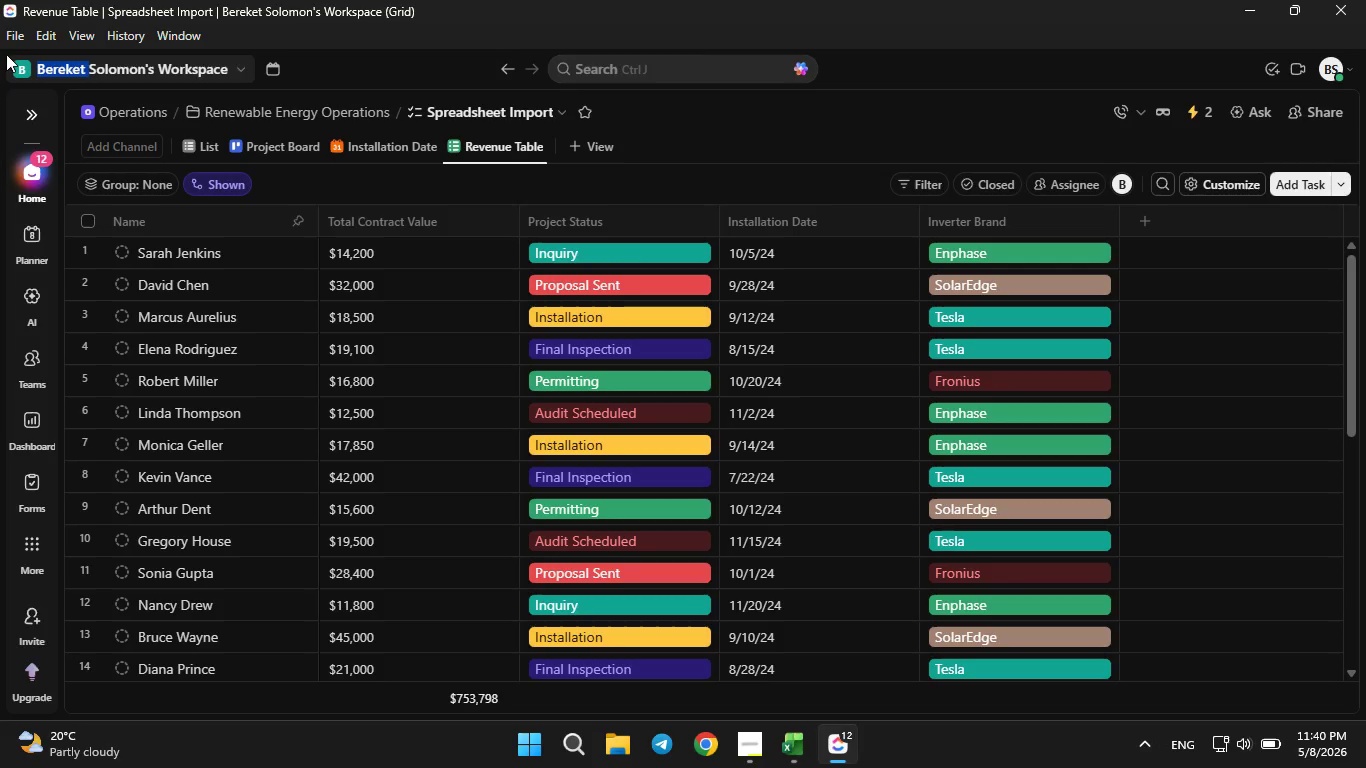 
double_click([6, 54])
 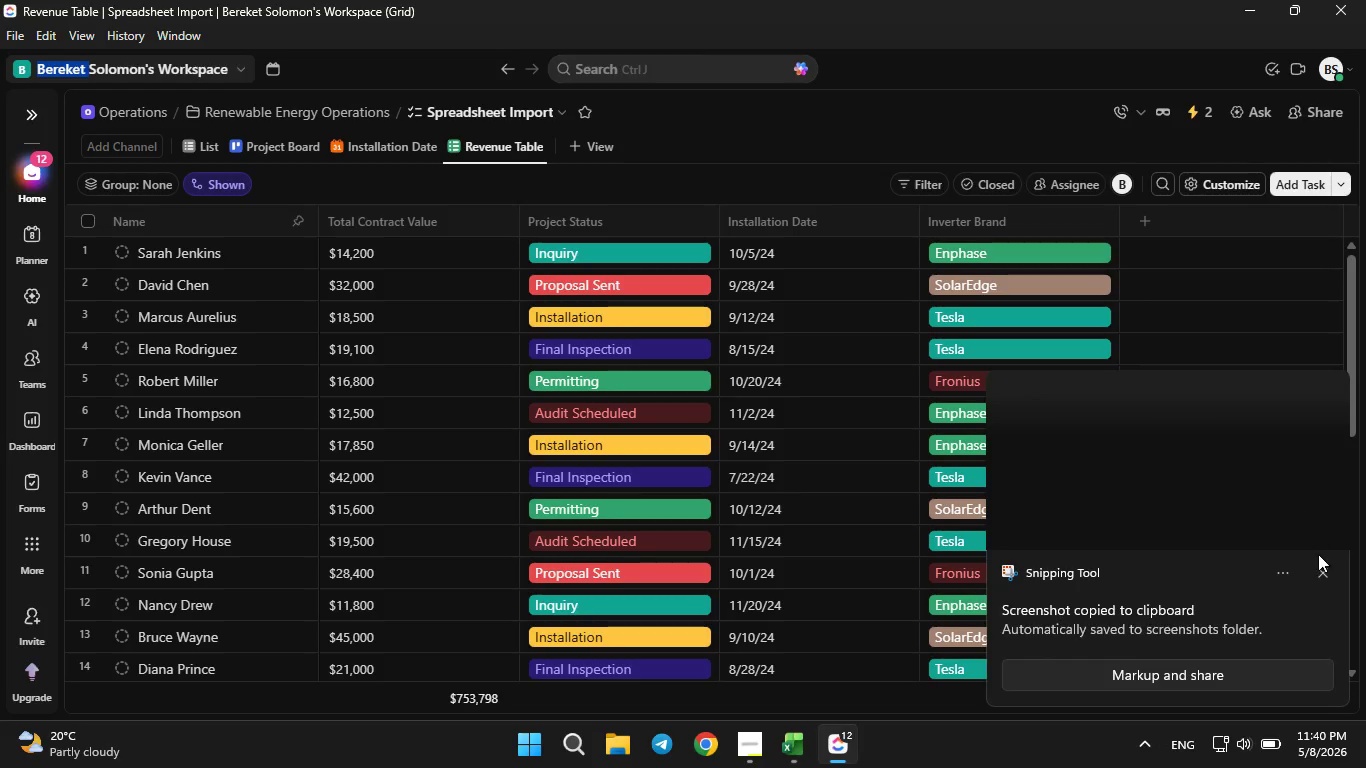 
left_click([1318, 568])
 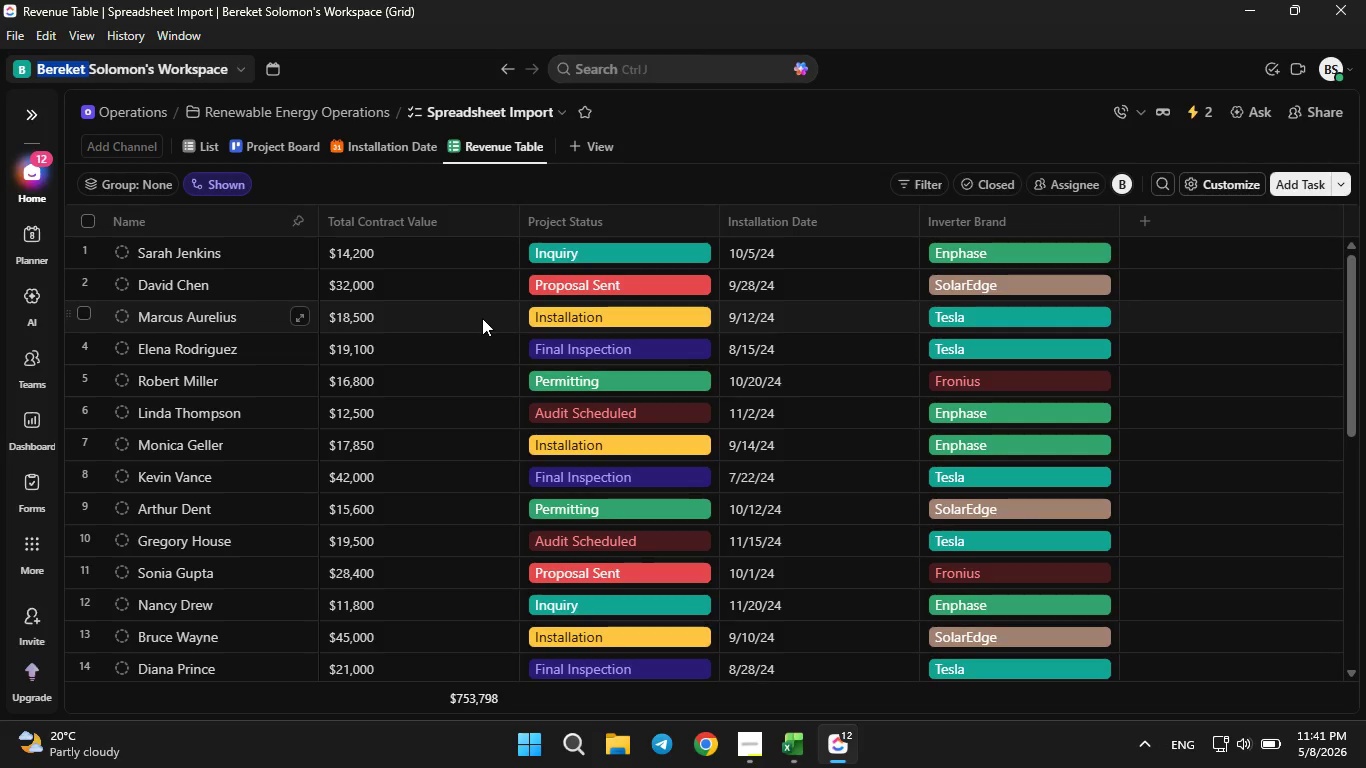 
key(PrintScreen)
 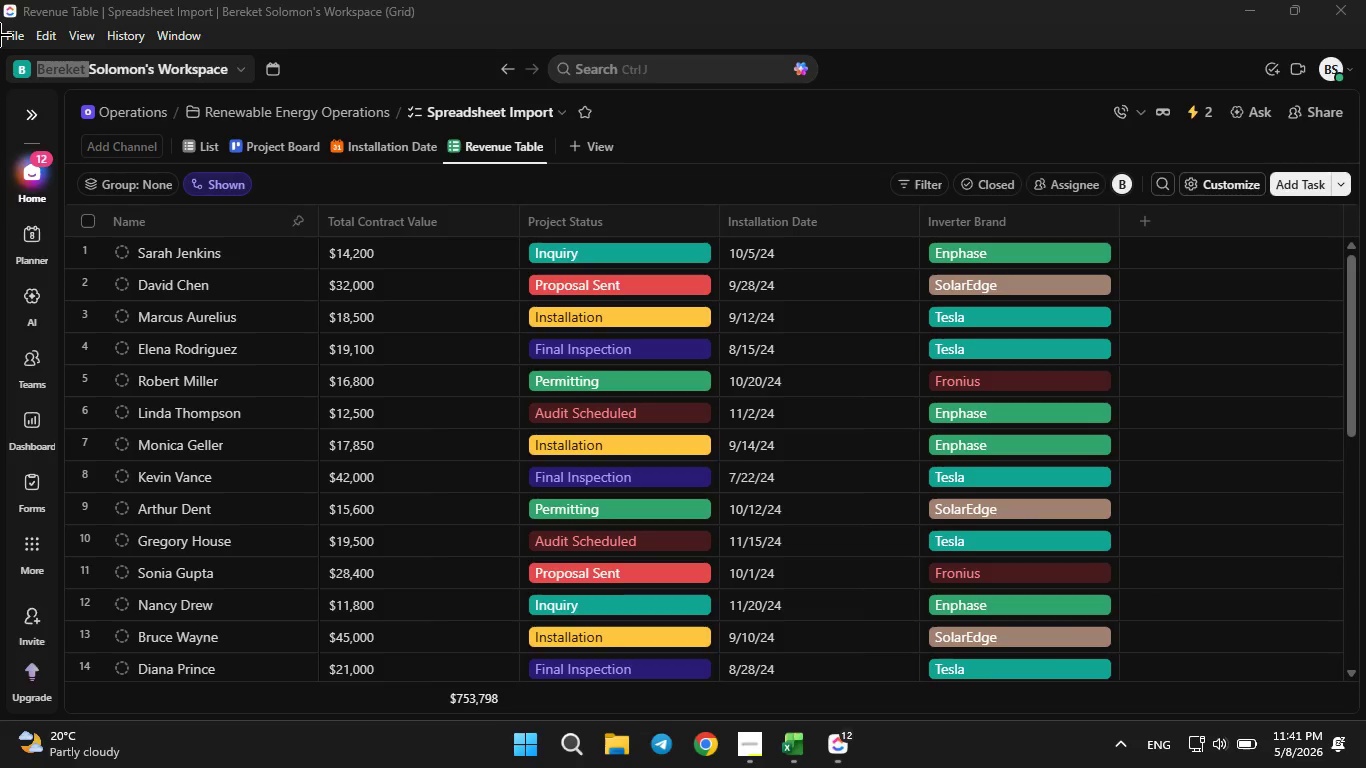 
left_click_drag(start_coordinate=[0, 35], to_coordinate=[1365, 722])
 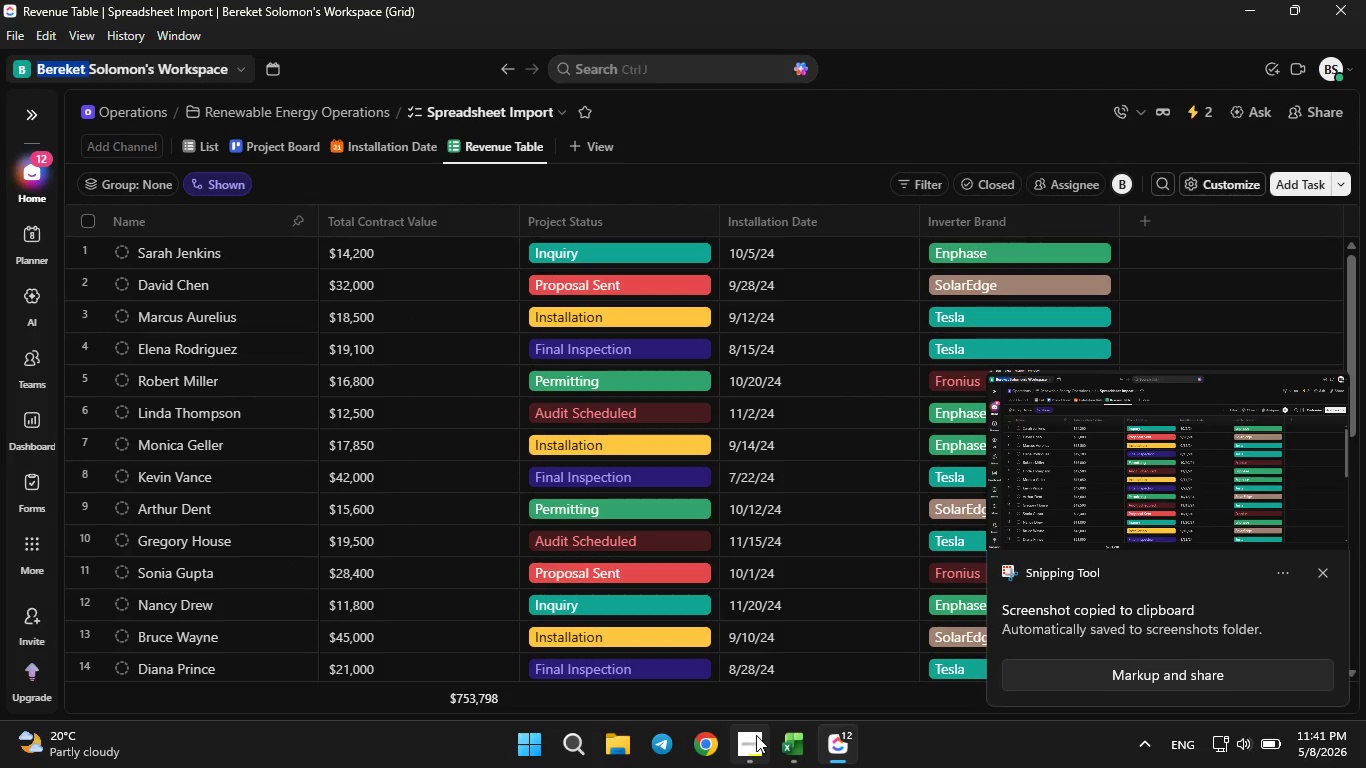 
left_click([754, 736])